 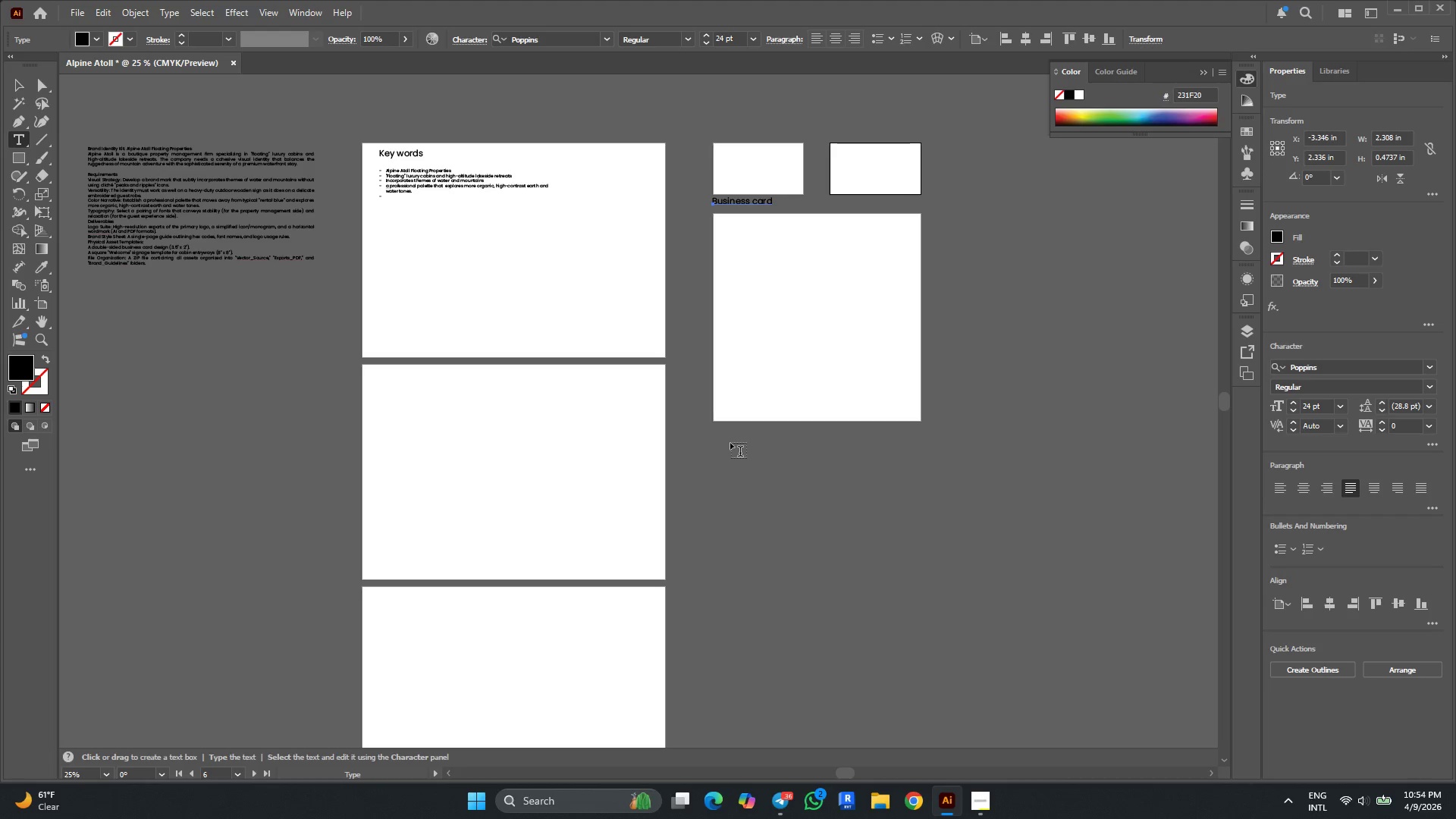 
left_click([723, 443])
 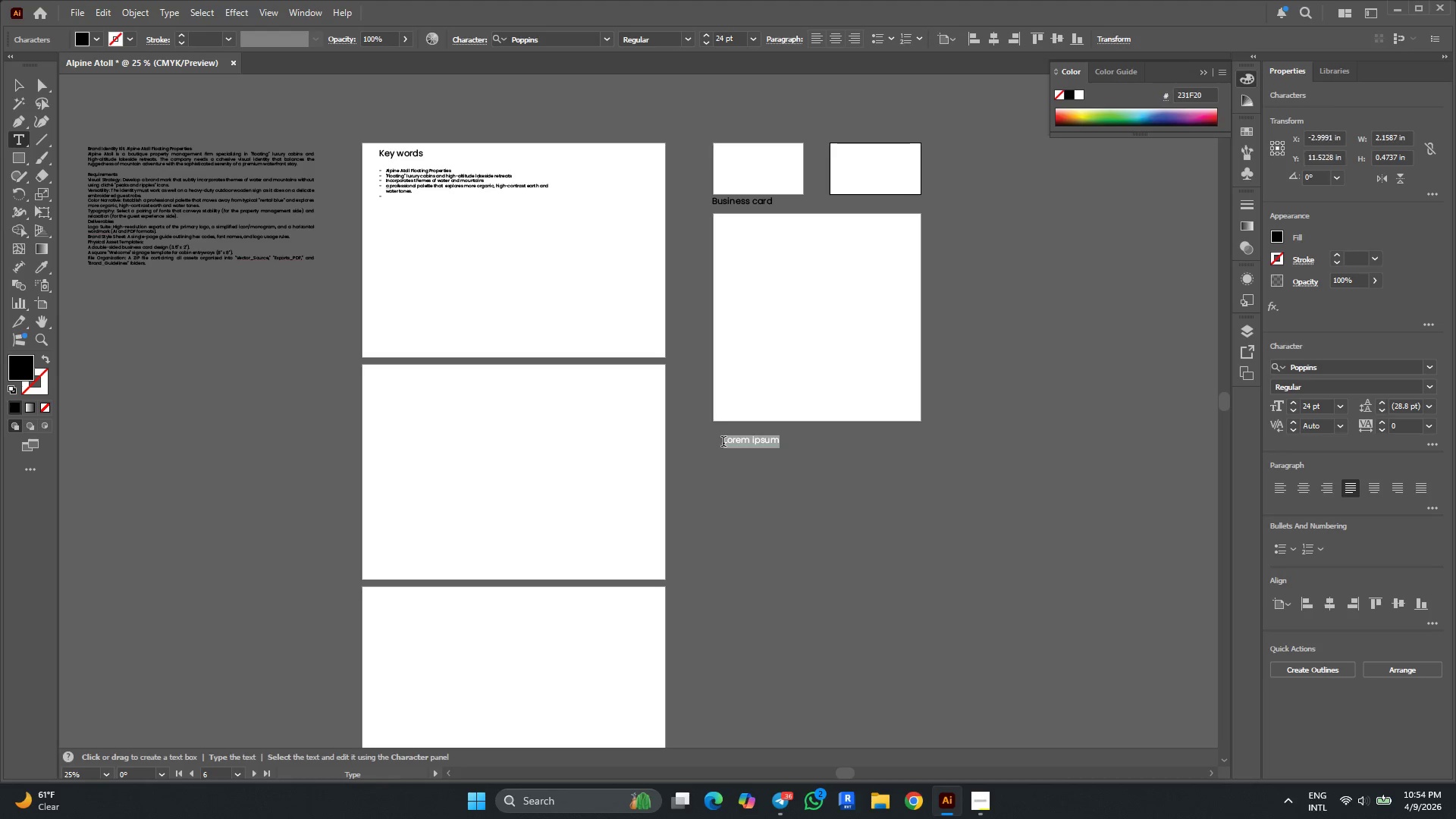 
key(Control+V)
 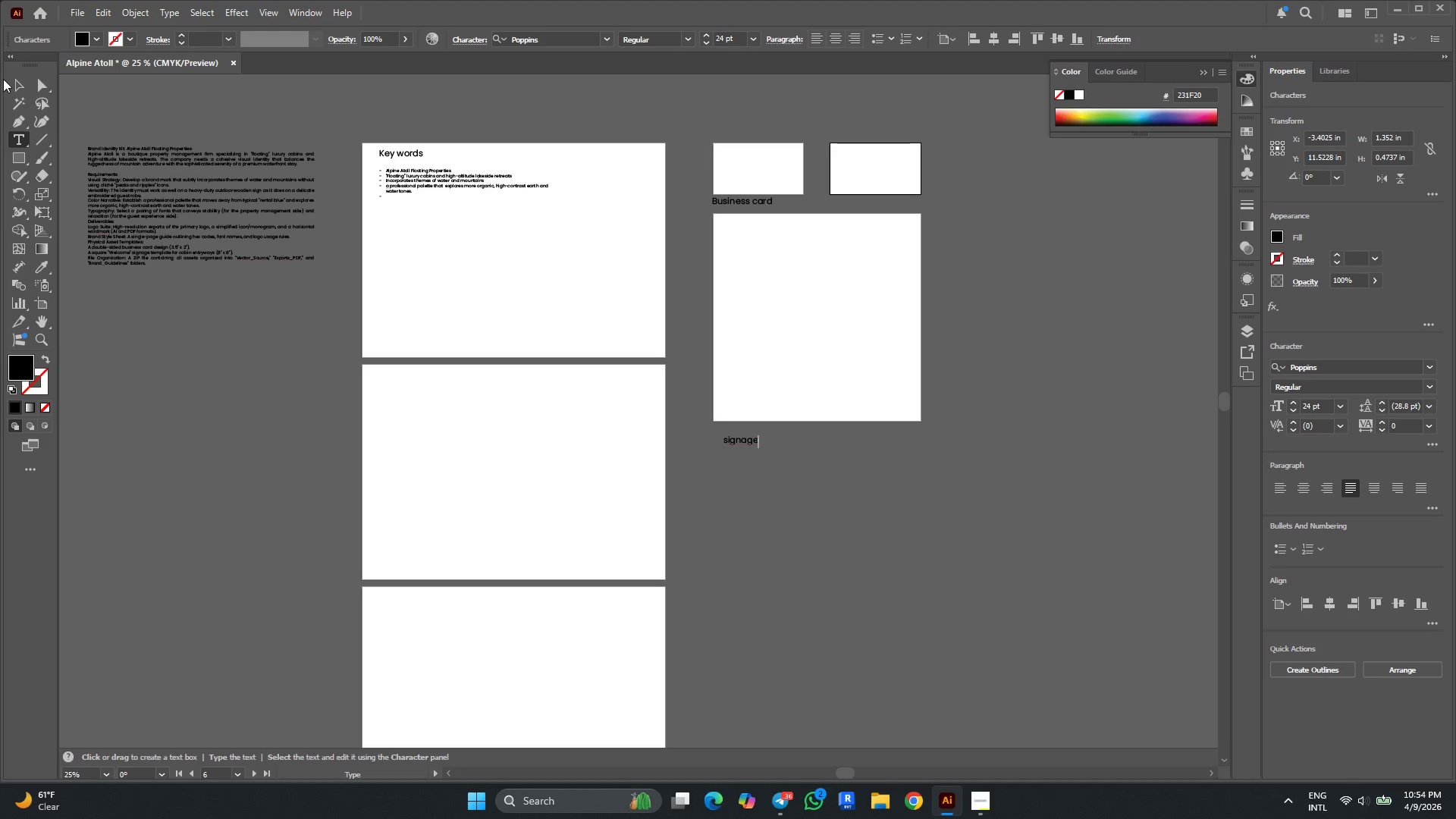 
left_click([20, 90])
 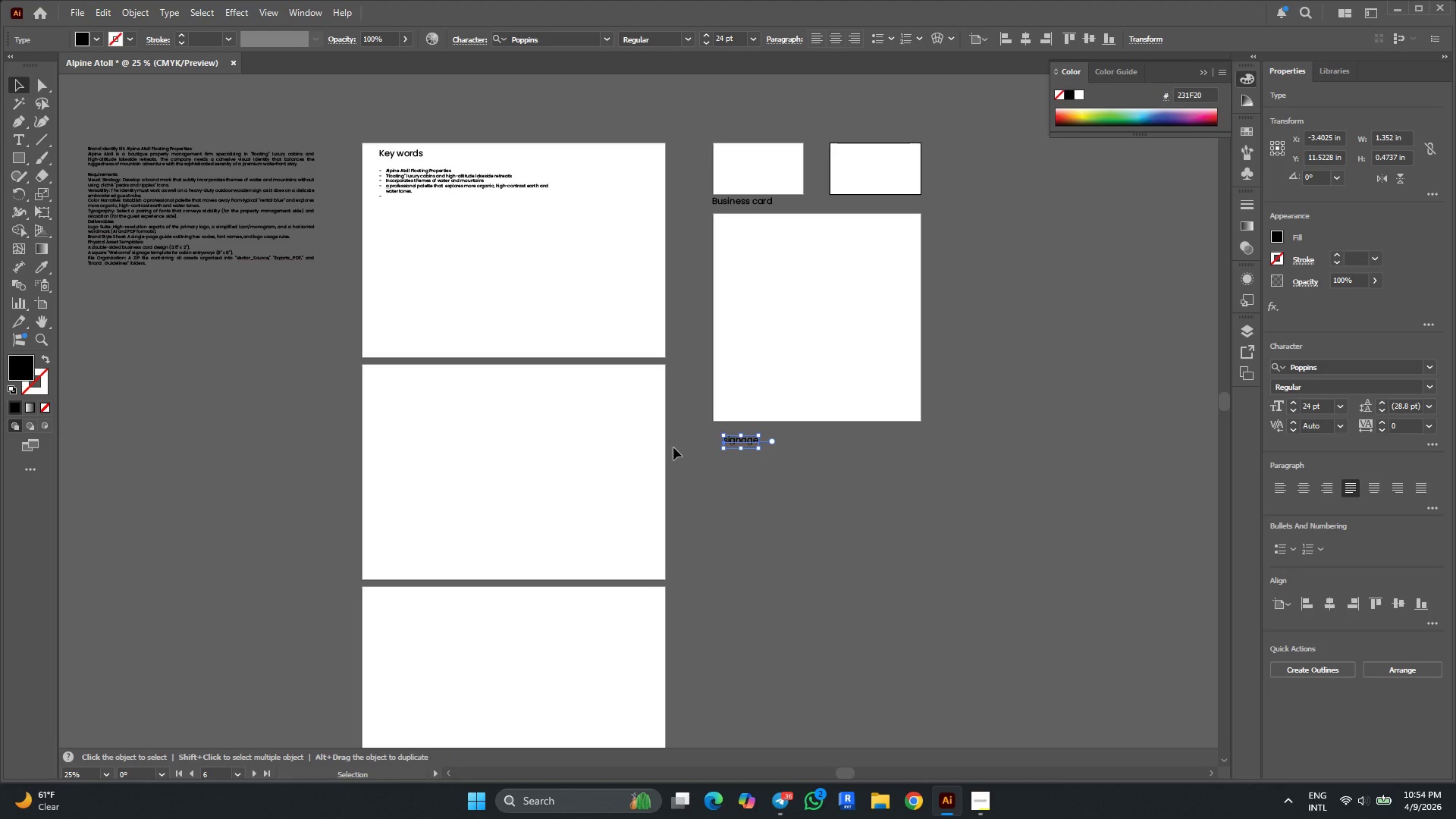 
hold_key(key=AltLeft, duration=0.47)
scroll: coordinate [749, 458], scroll_direction: up, amount: 4.0
 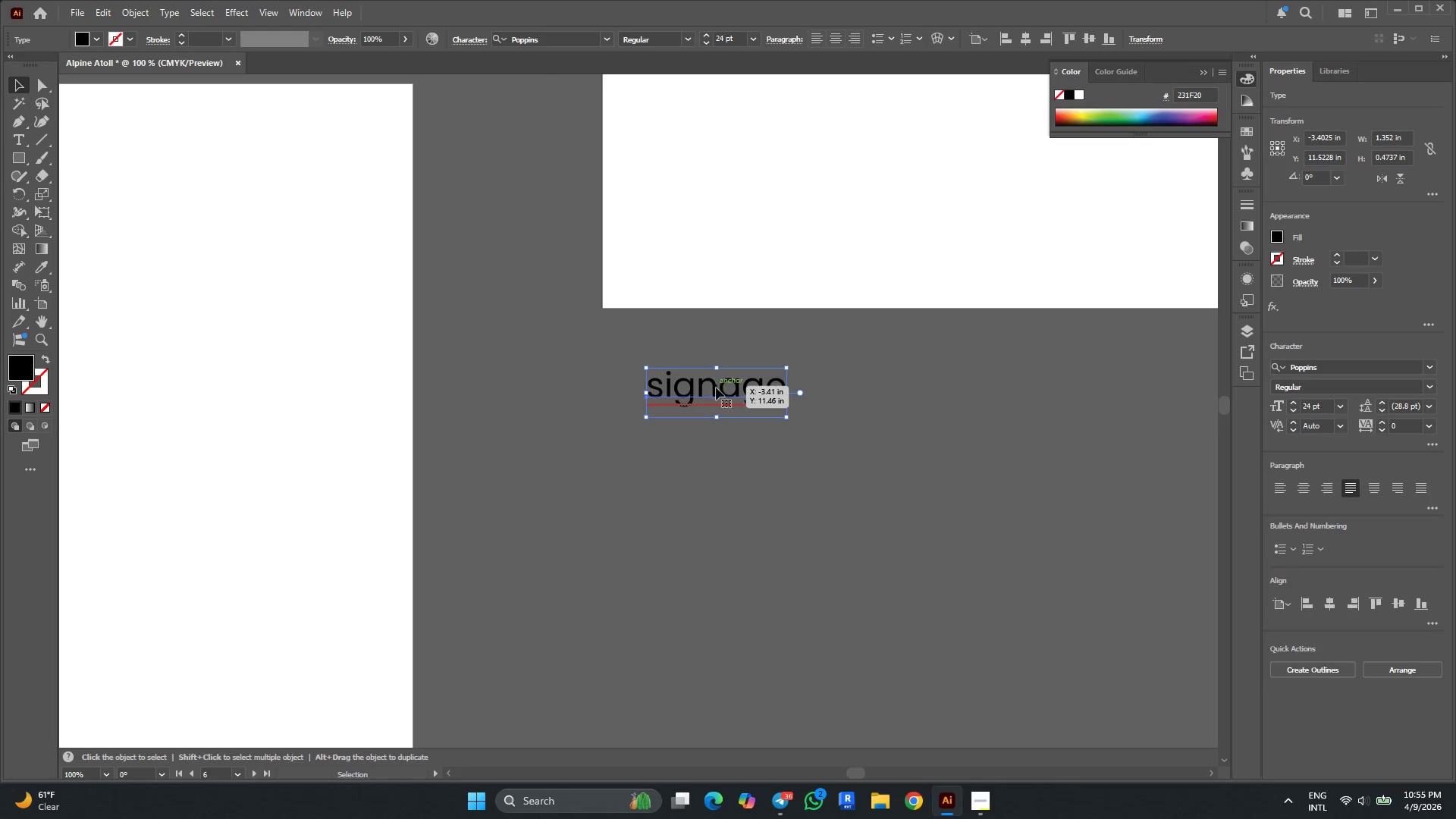 
left_click_drag(start_coordinate=[716, 391], to_coordinate=[670, 362])
 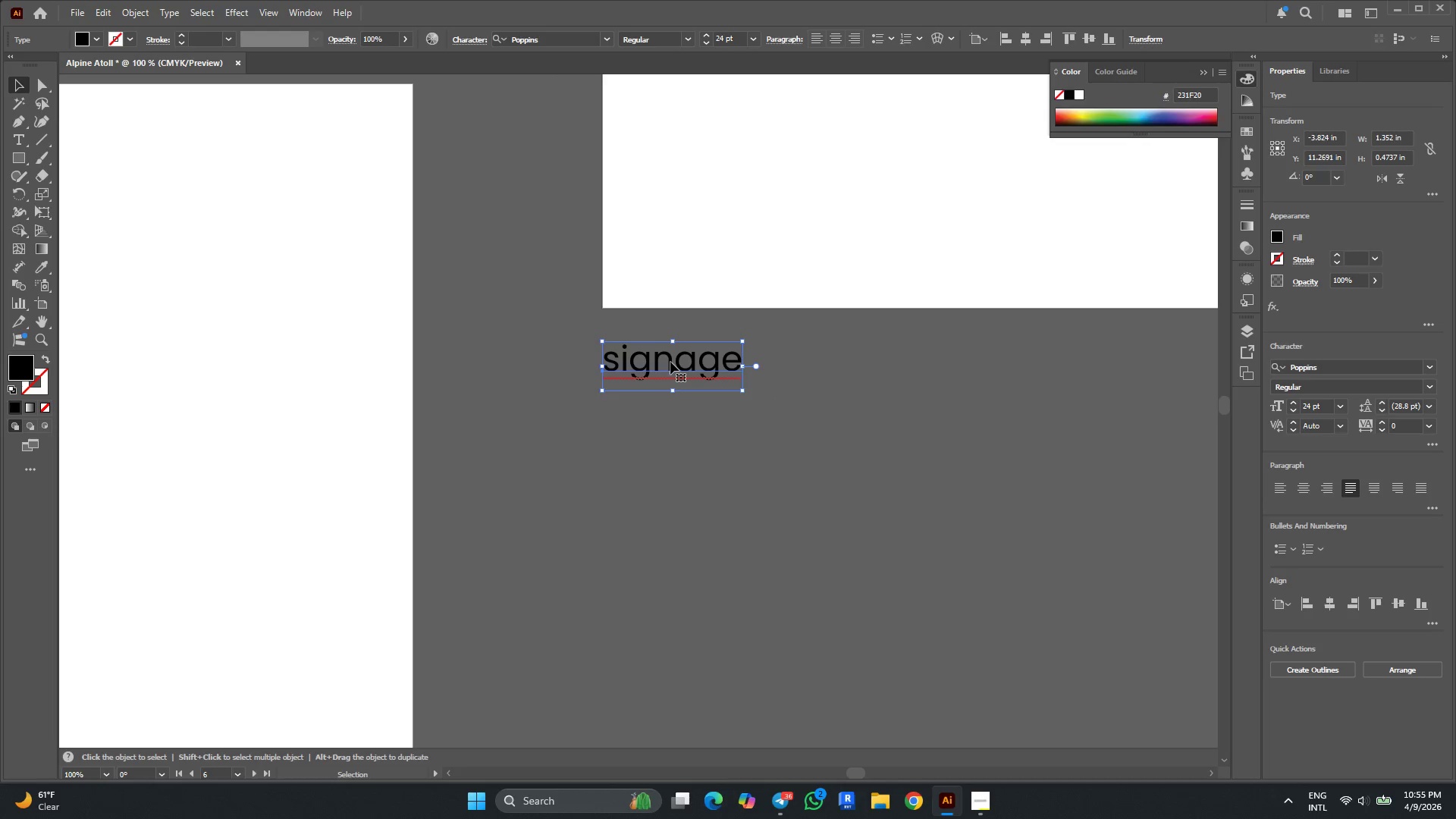 
key(T)
 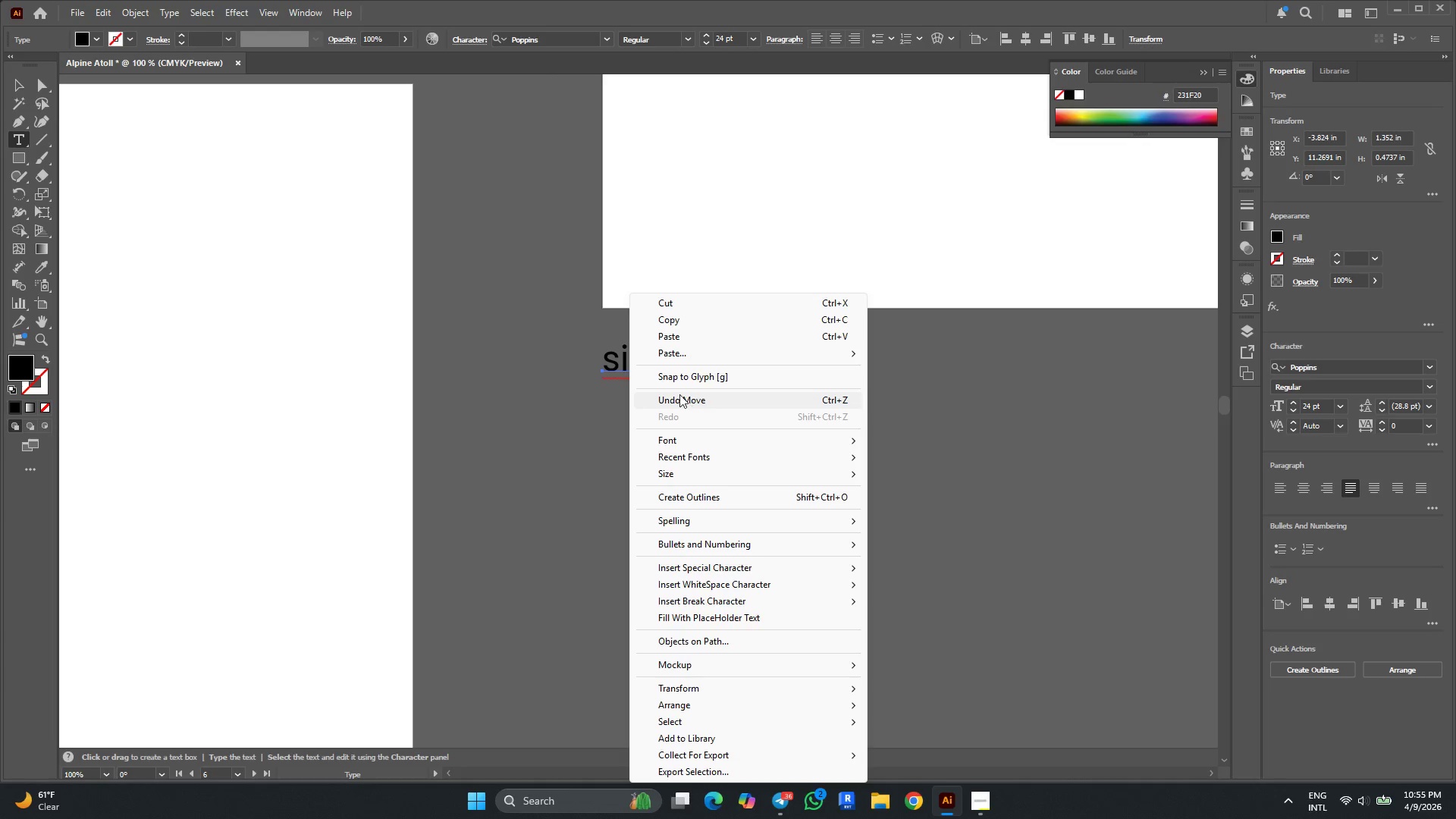 
left_click([612, 362])
 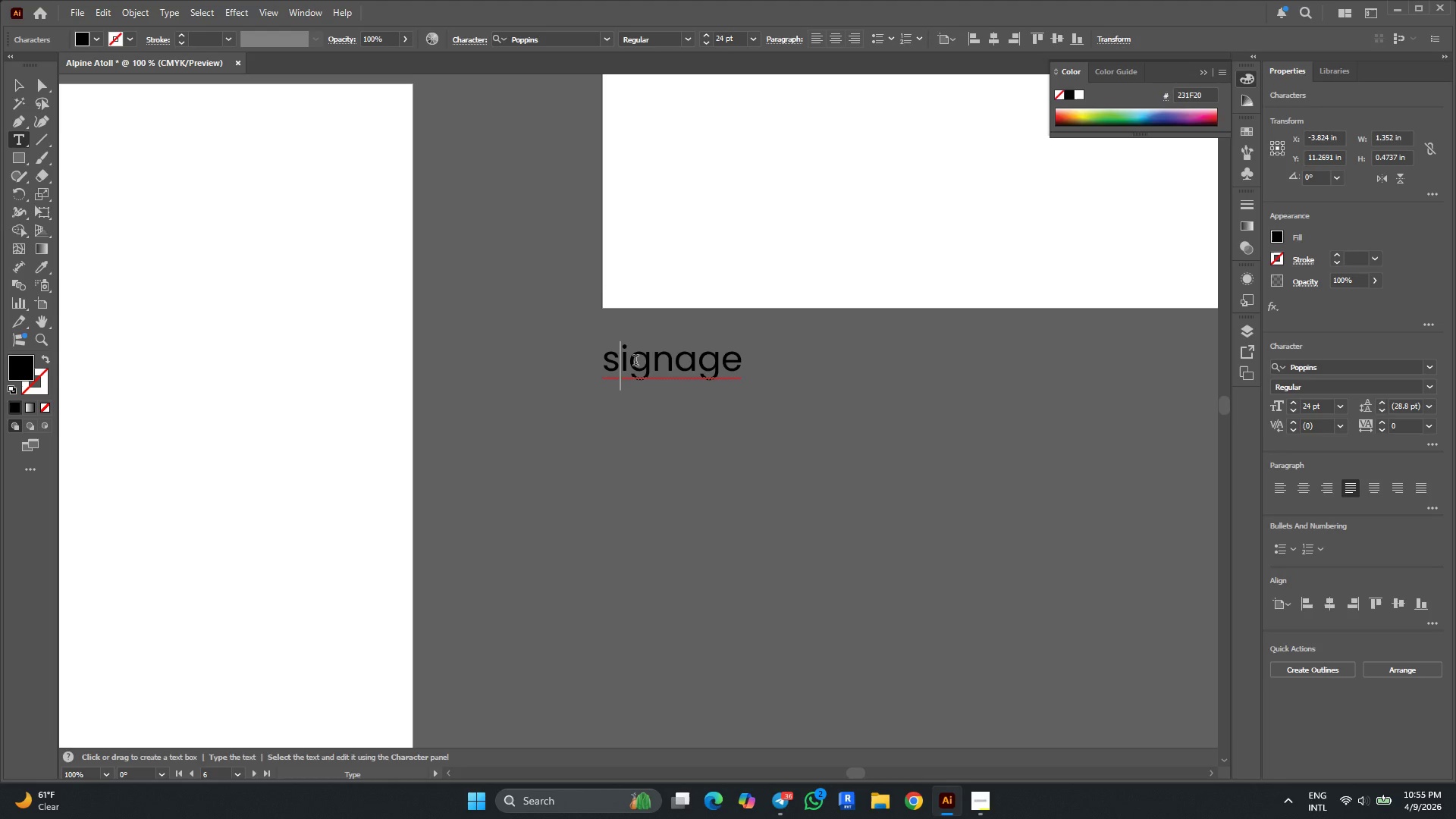 
right_click([636, 362])
 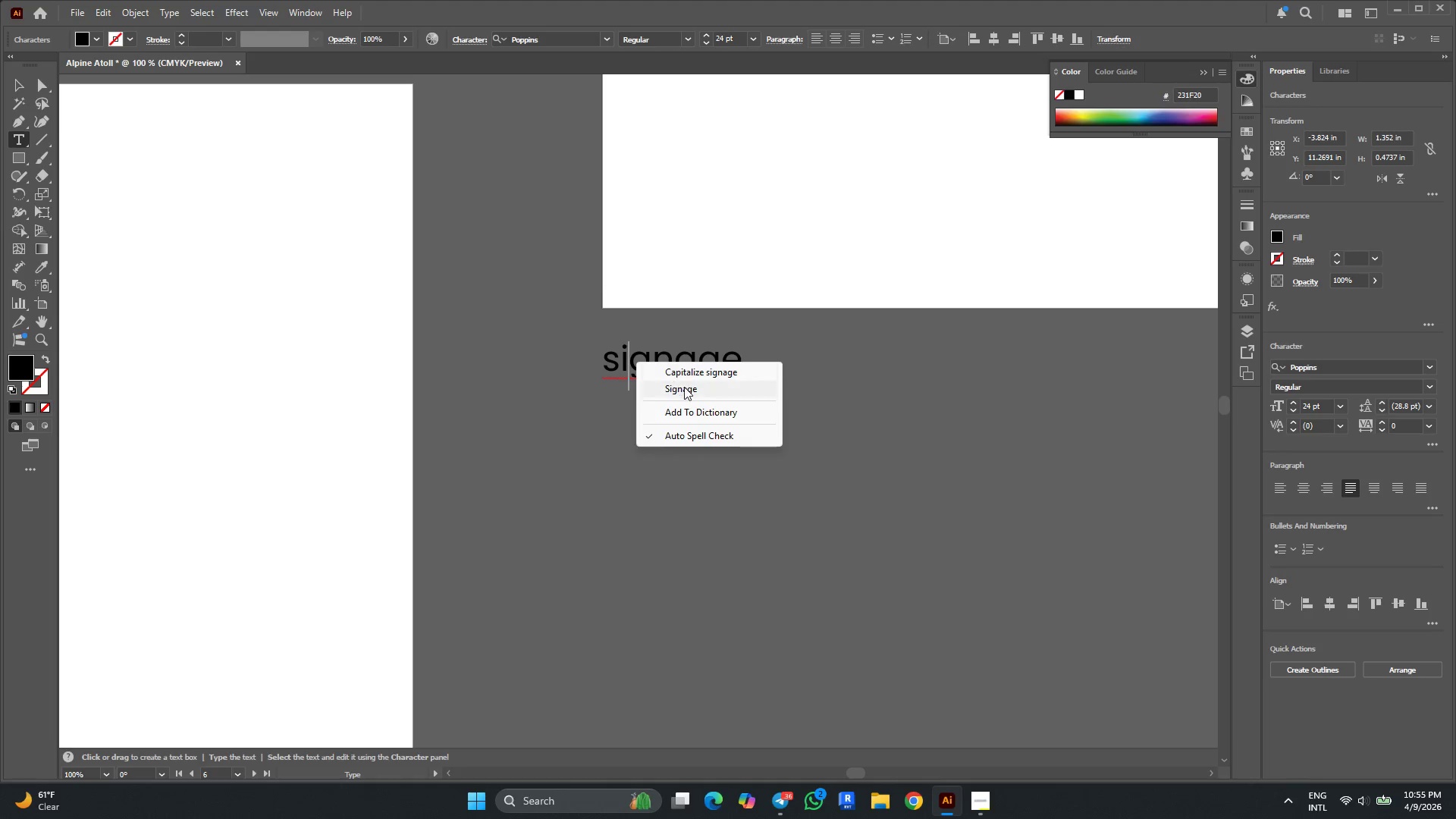 
left_click([686, 387])
 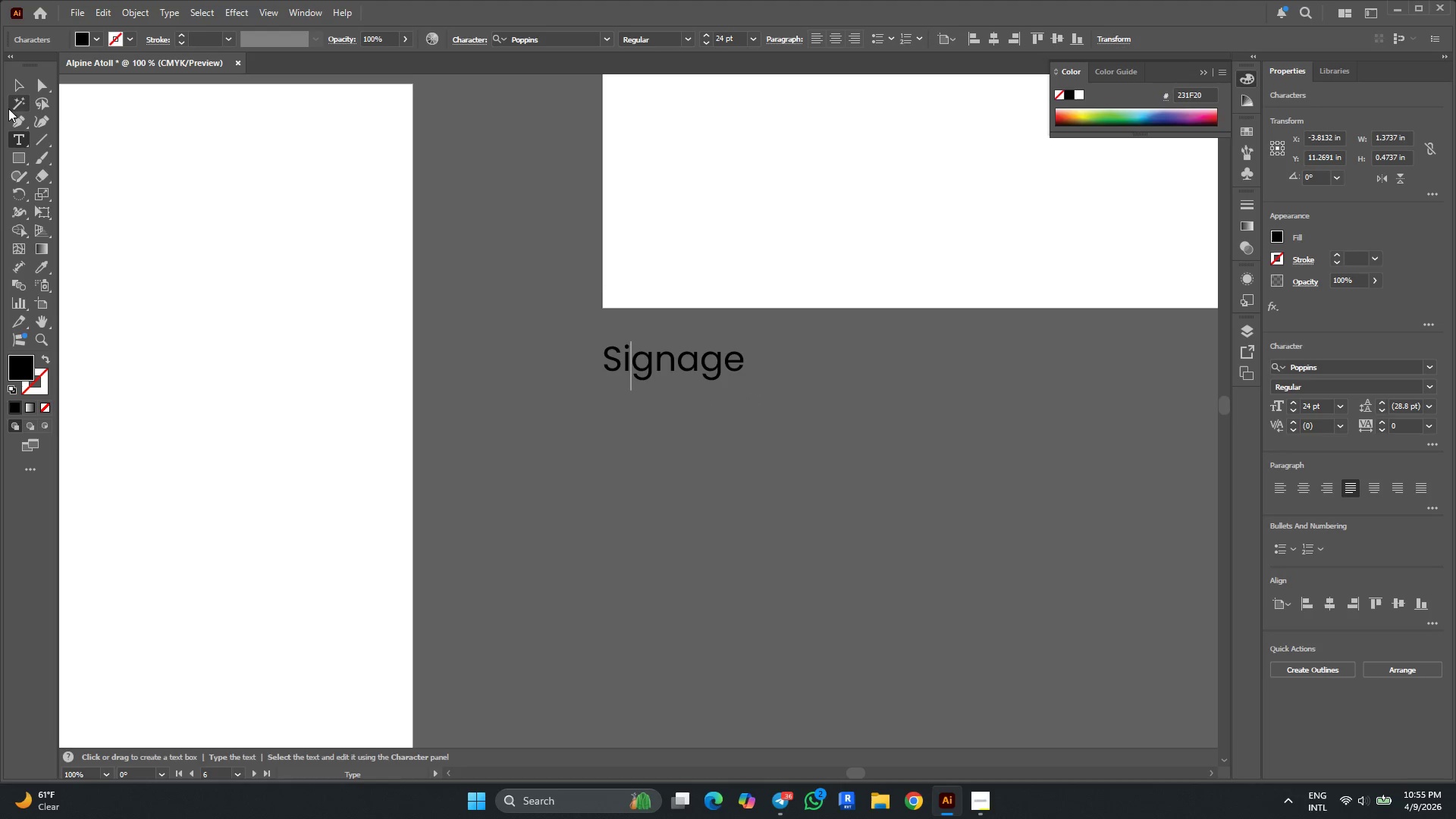 
left_click([15, 83])
 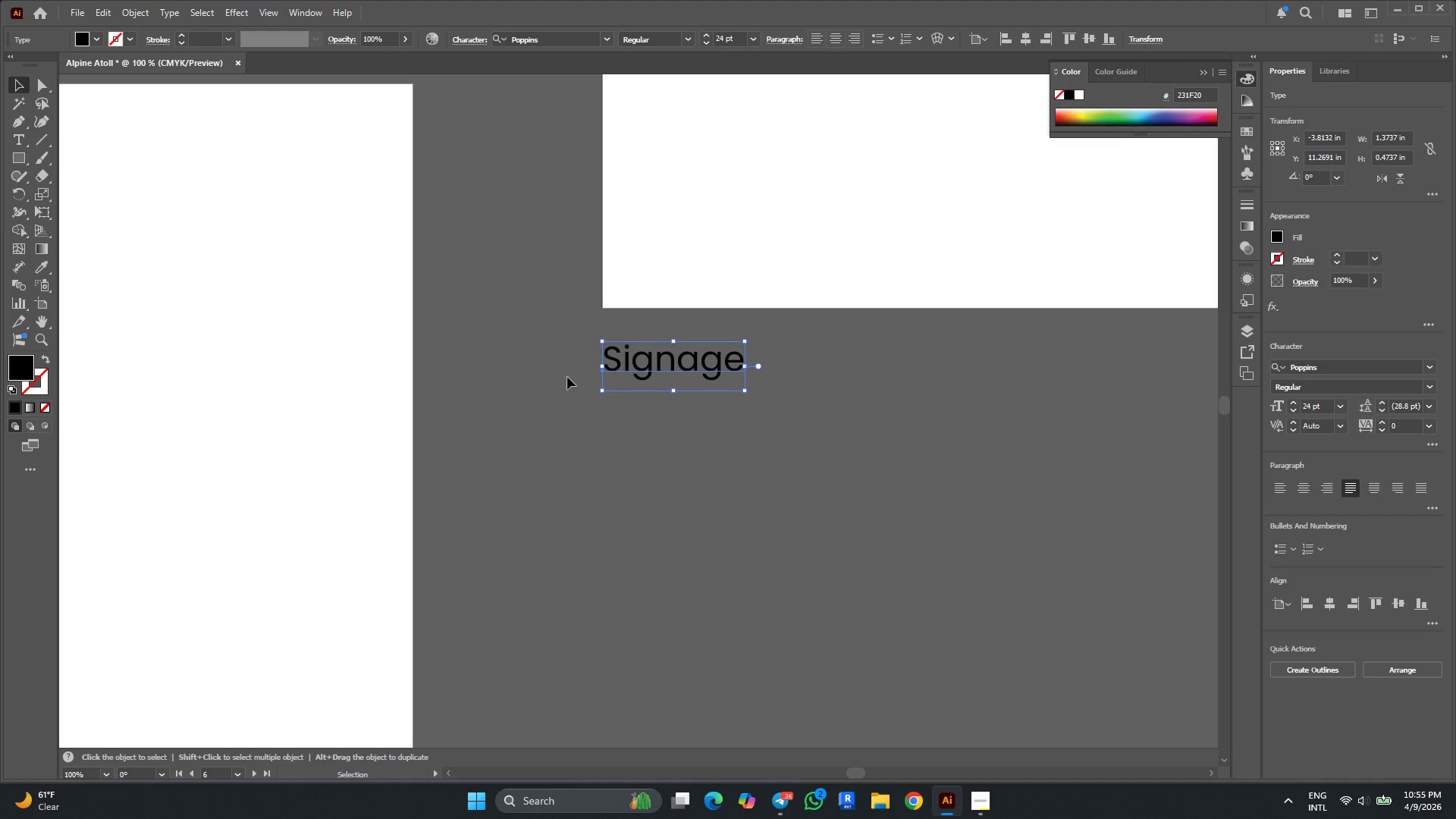 
left_click([499, 272])
 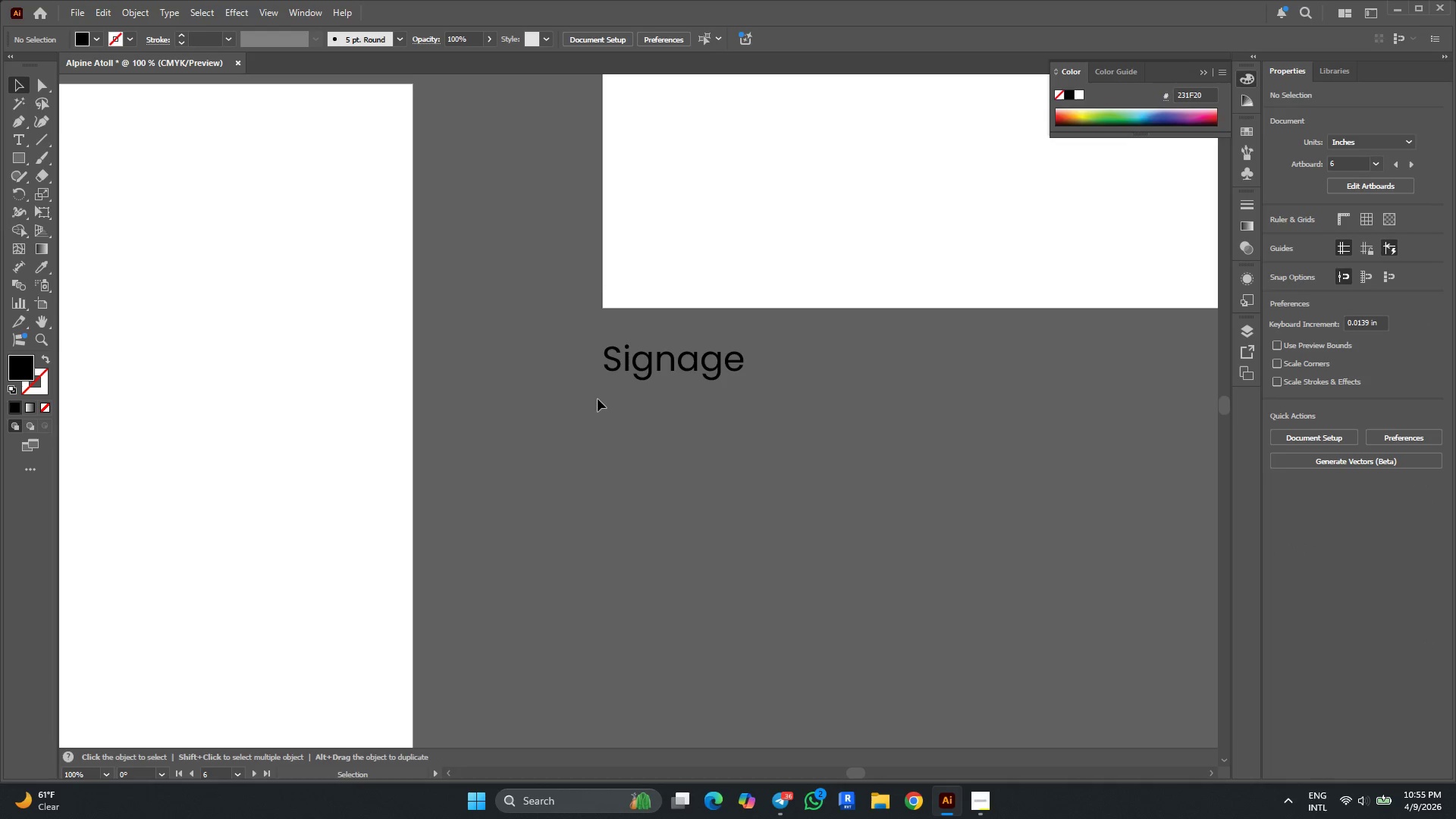 
key(Alt+AltLeft)
 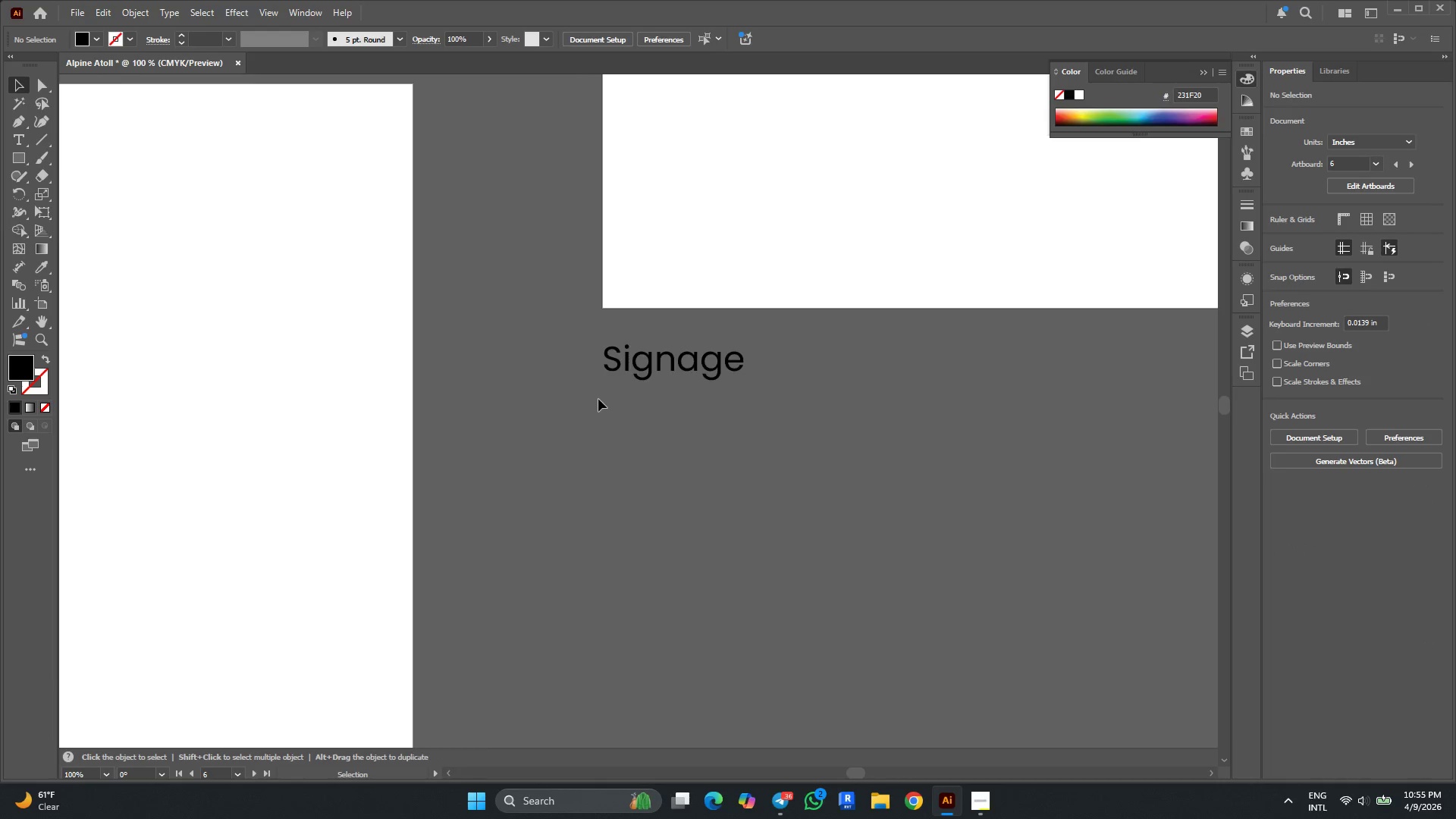 
scroll: coordinate [598, 399], scroll_direction: down, amount: 3.0
 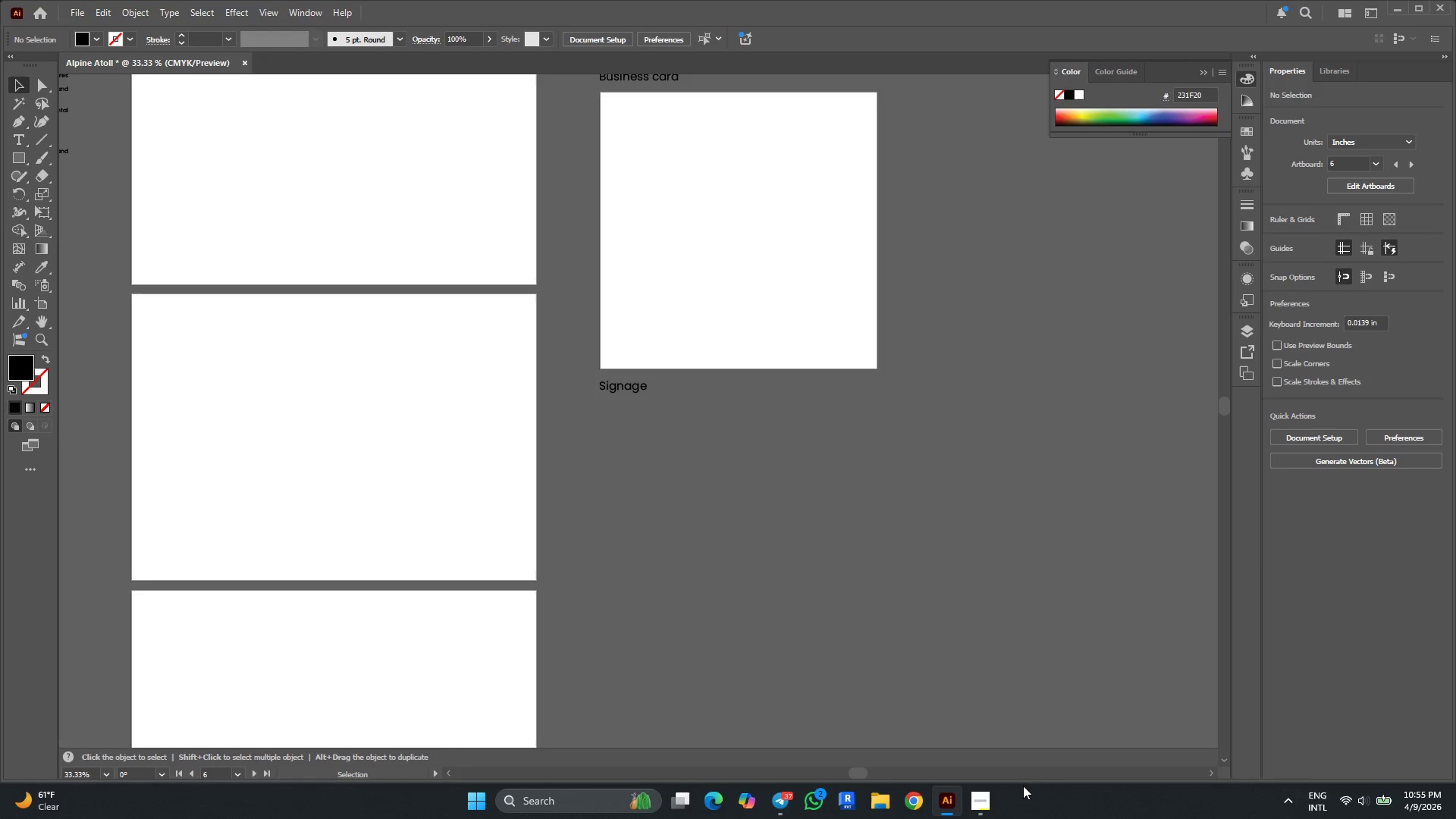 
left_click([984, 796])